 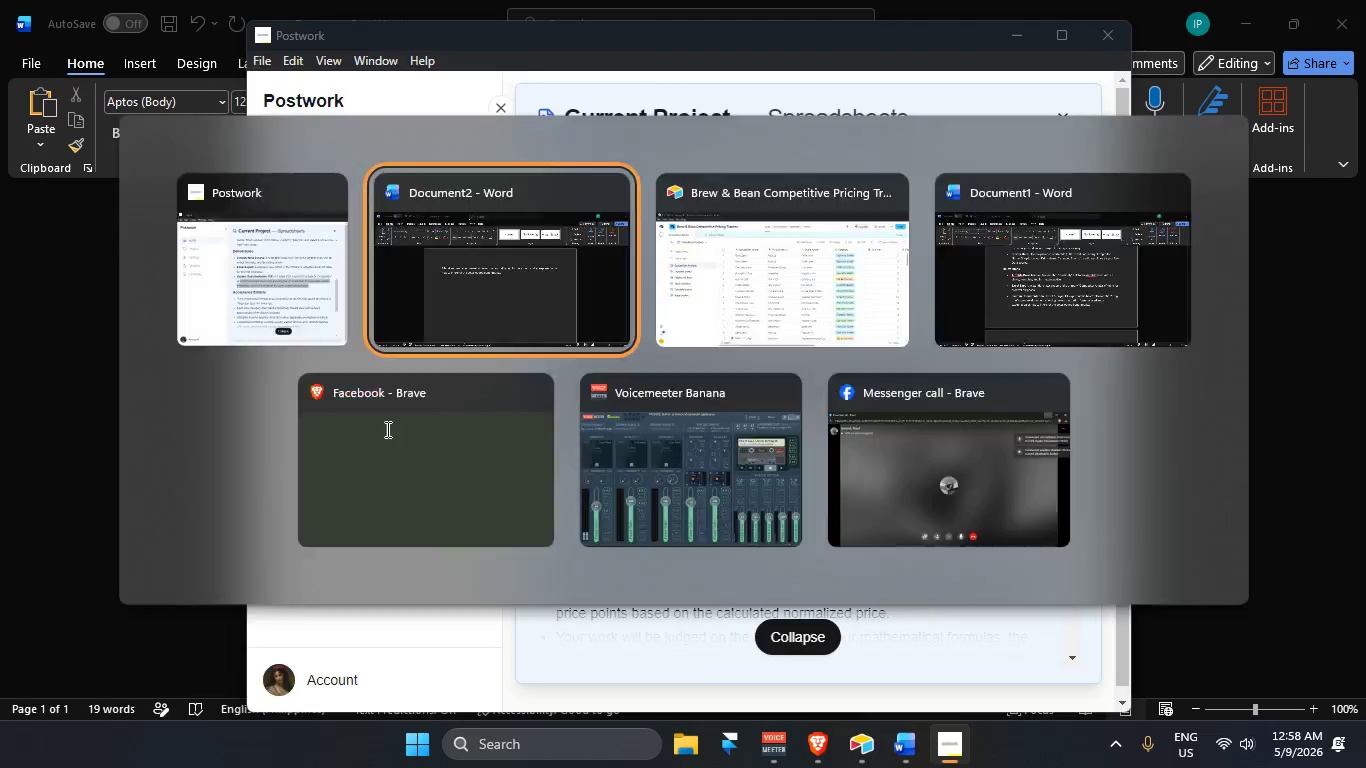 
key(Alt+Tab)
 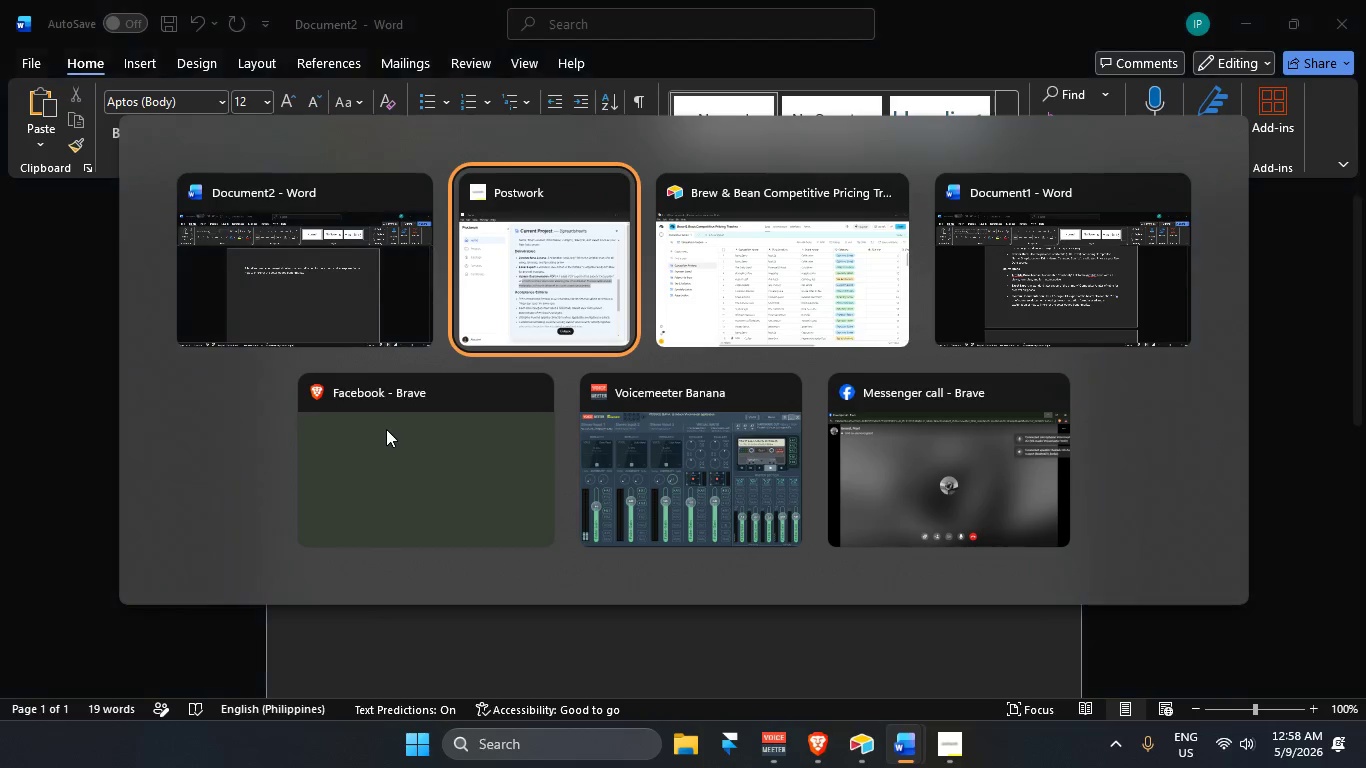 
key(Alt+Tab)
 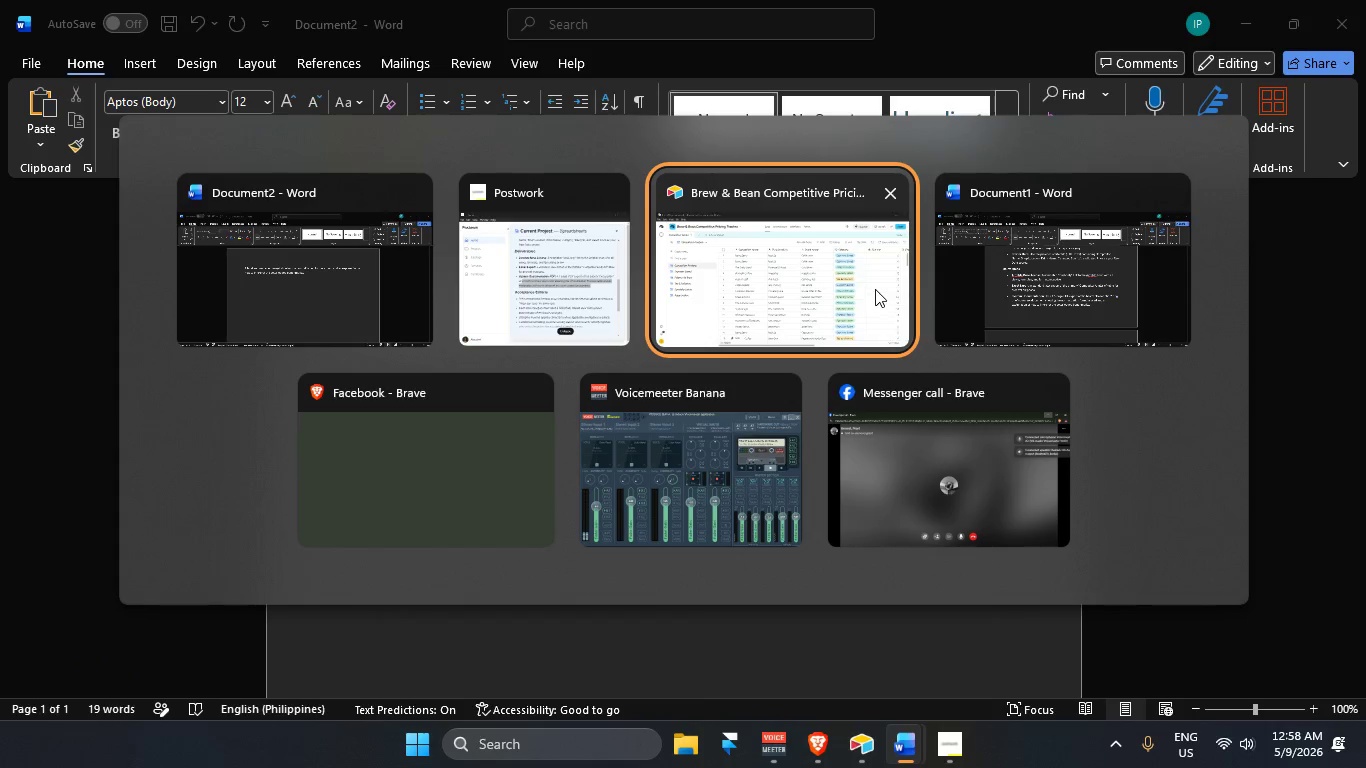 
left_click([798, 272])
 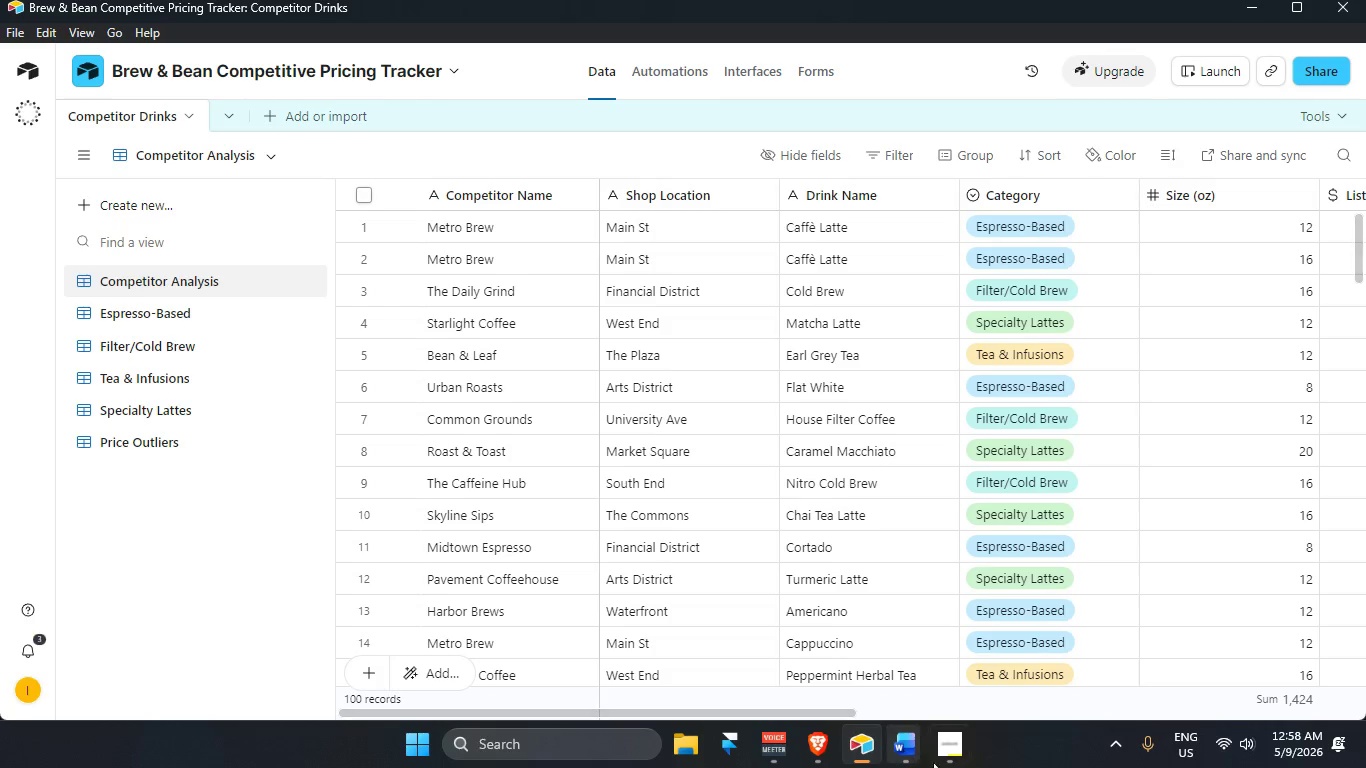 
left_click([956, 756])